 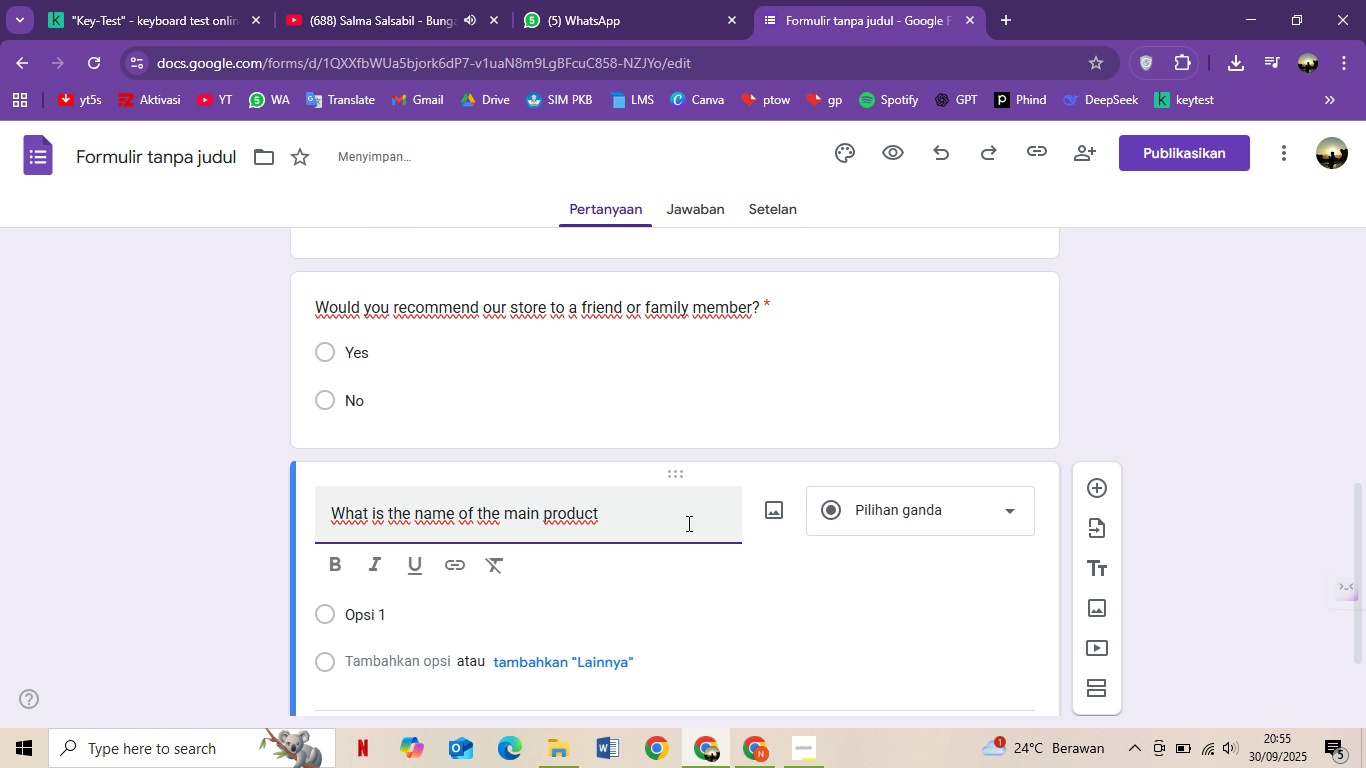 
type(your )
key(Backspace)
key(Backspace)
key(Backspace)
type( purchased?)
 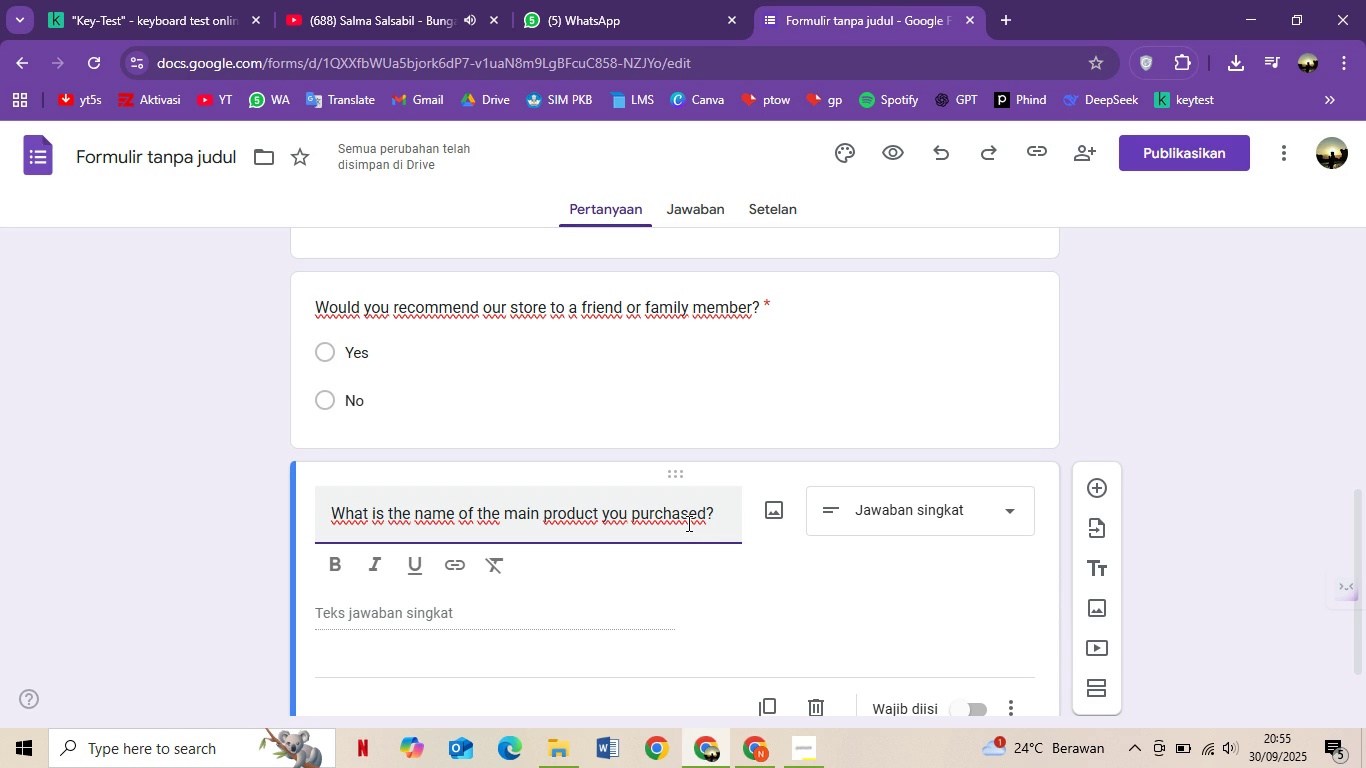 
wait(11.95)
 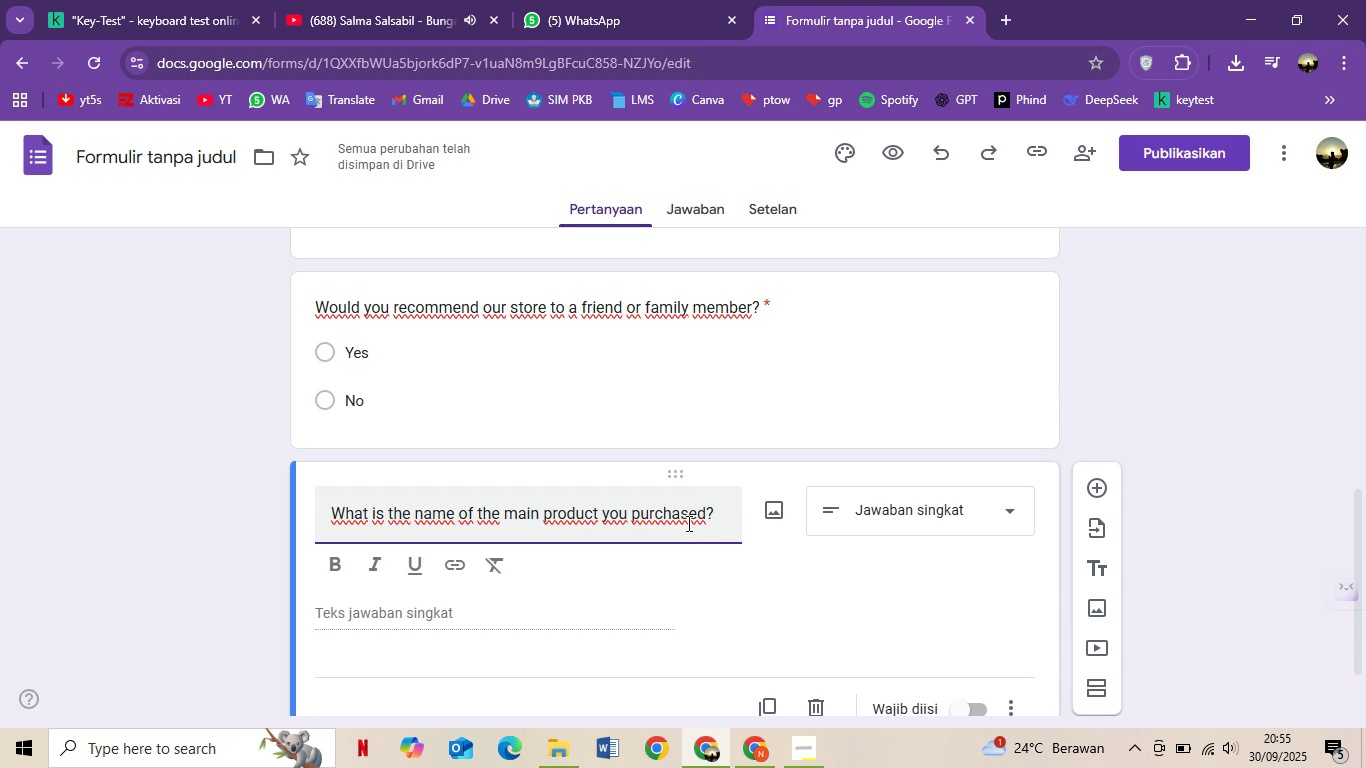 
scroll: coordinate [698, 610], scroll_direction: up, amount: 18.0
 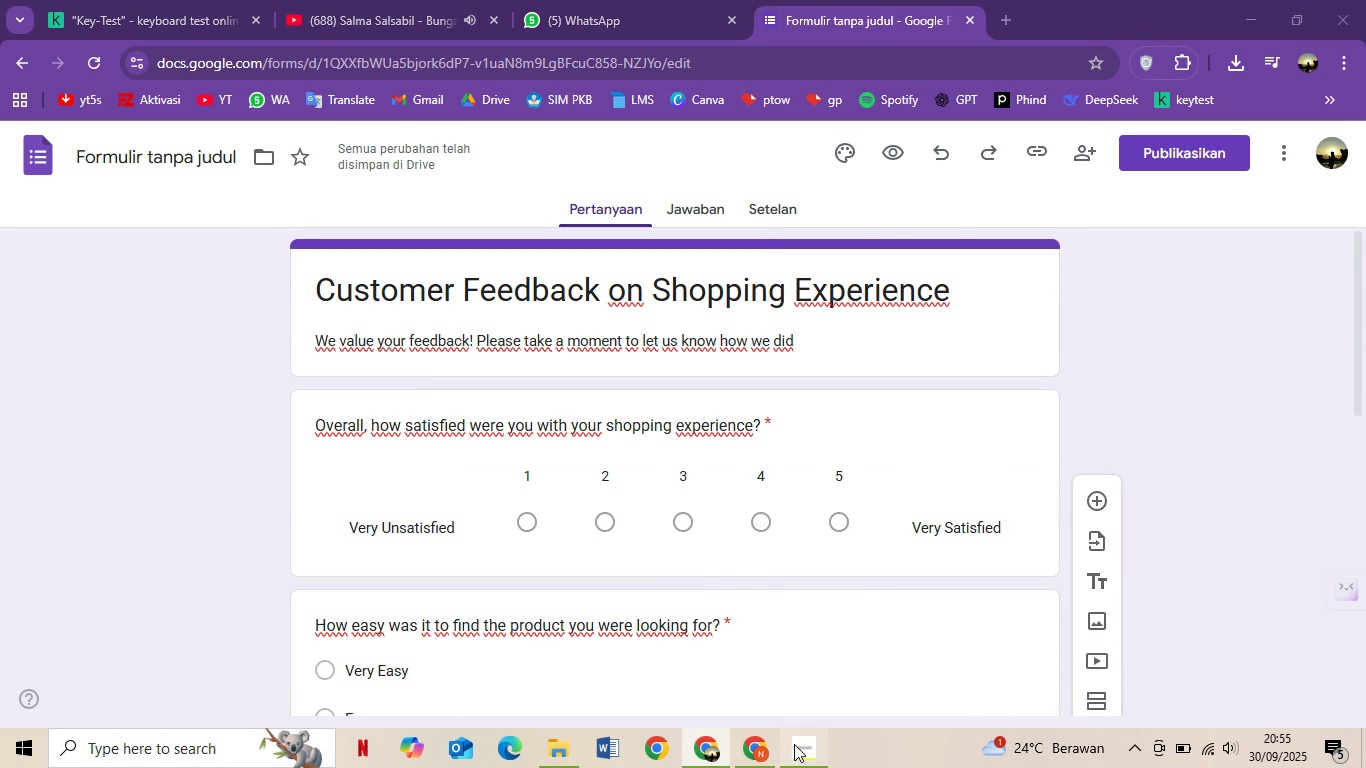 
left_click([794, 744])